 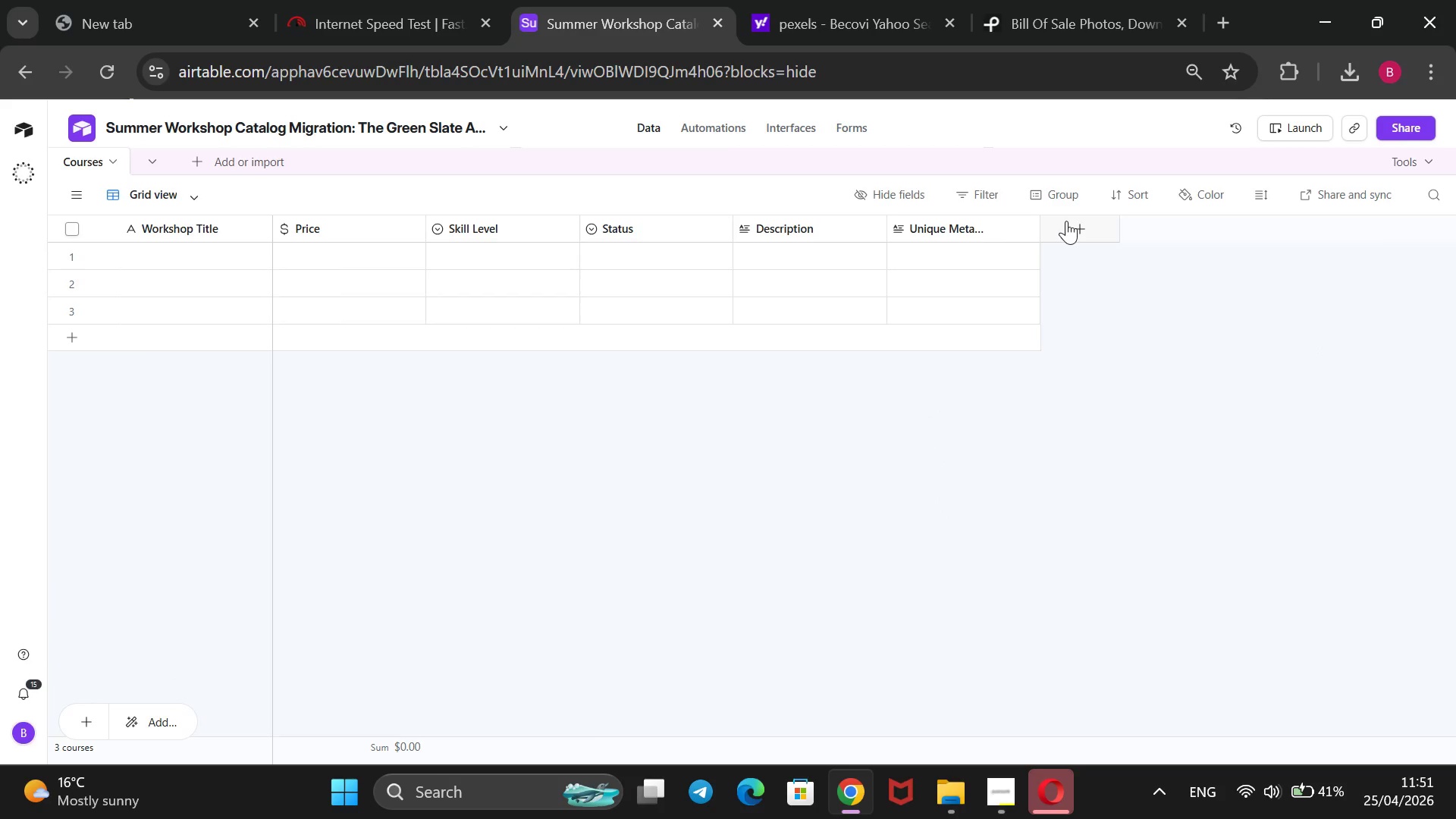 
mouse_move([1133, 619])
 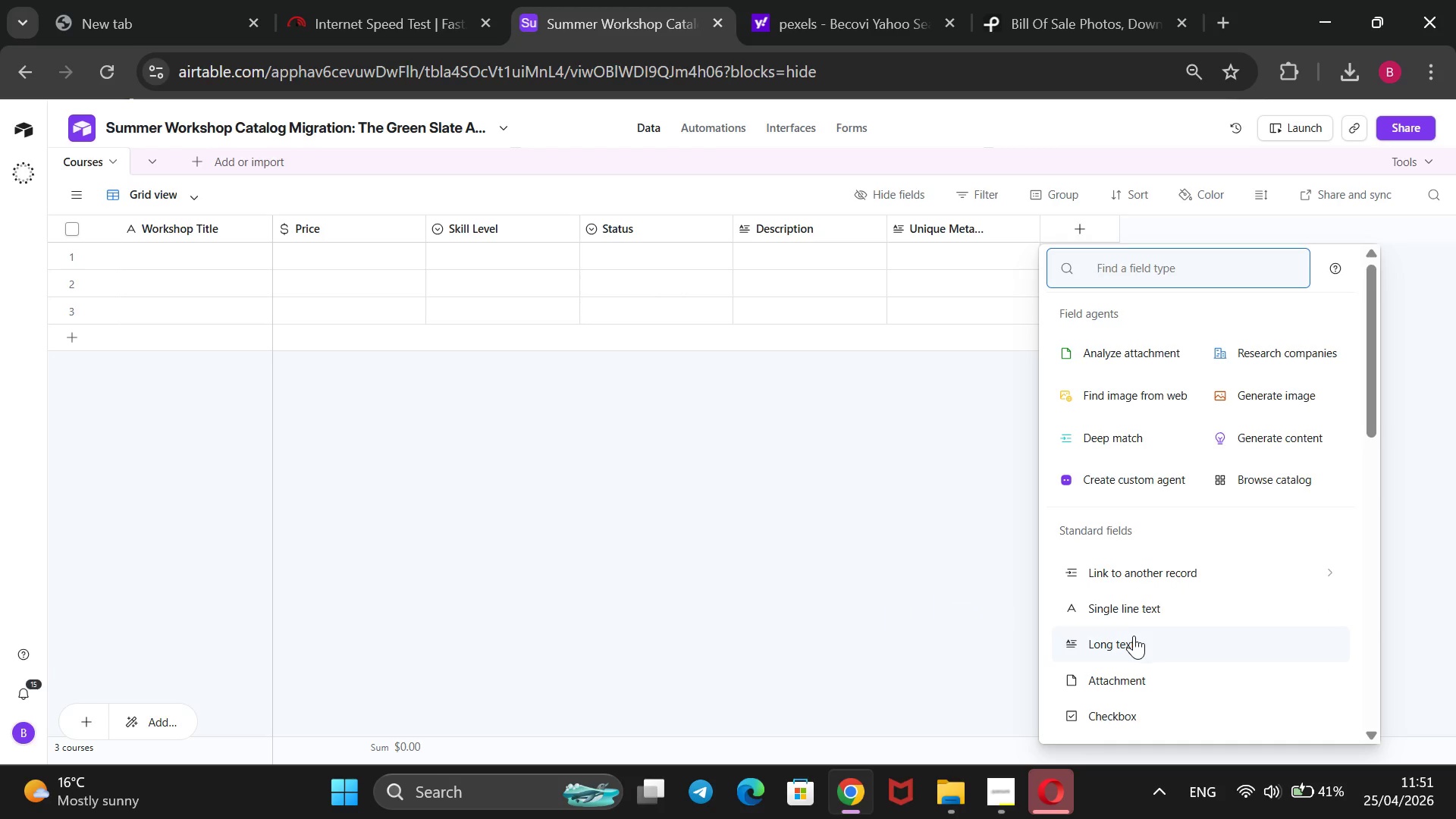 
left_click([1134, 635])
 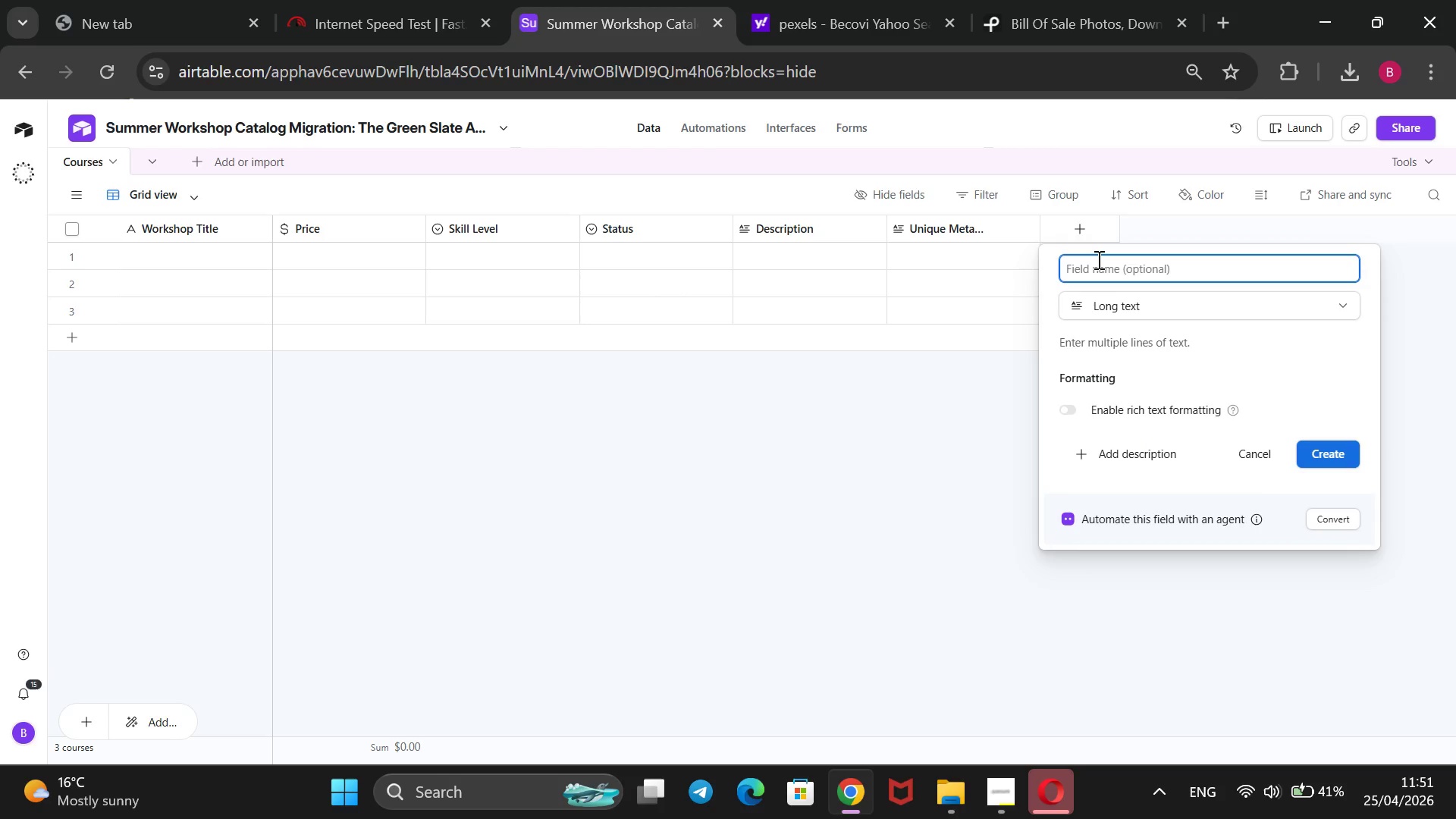 
type(Keyword Tags)
 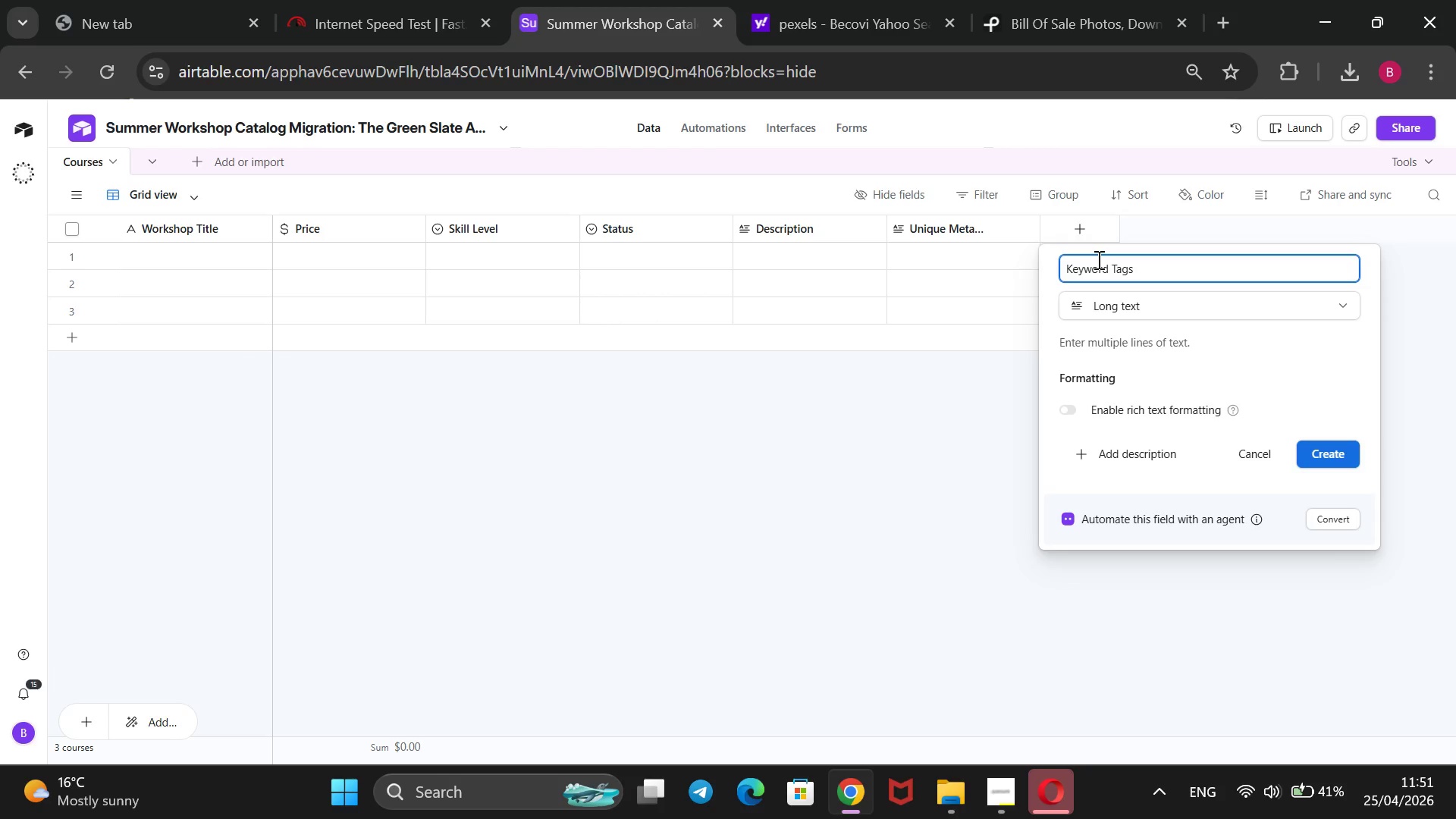 
key(Enter)
 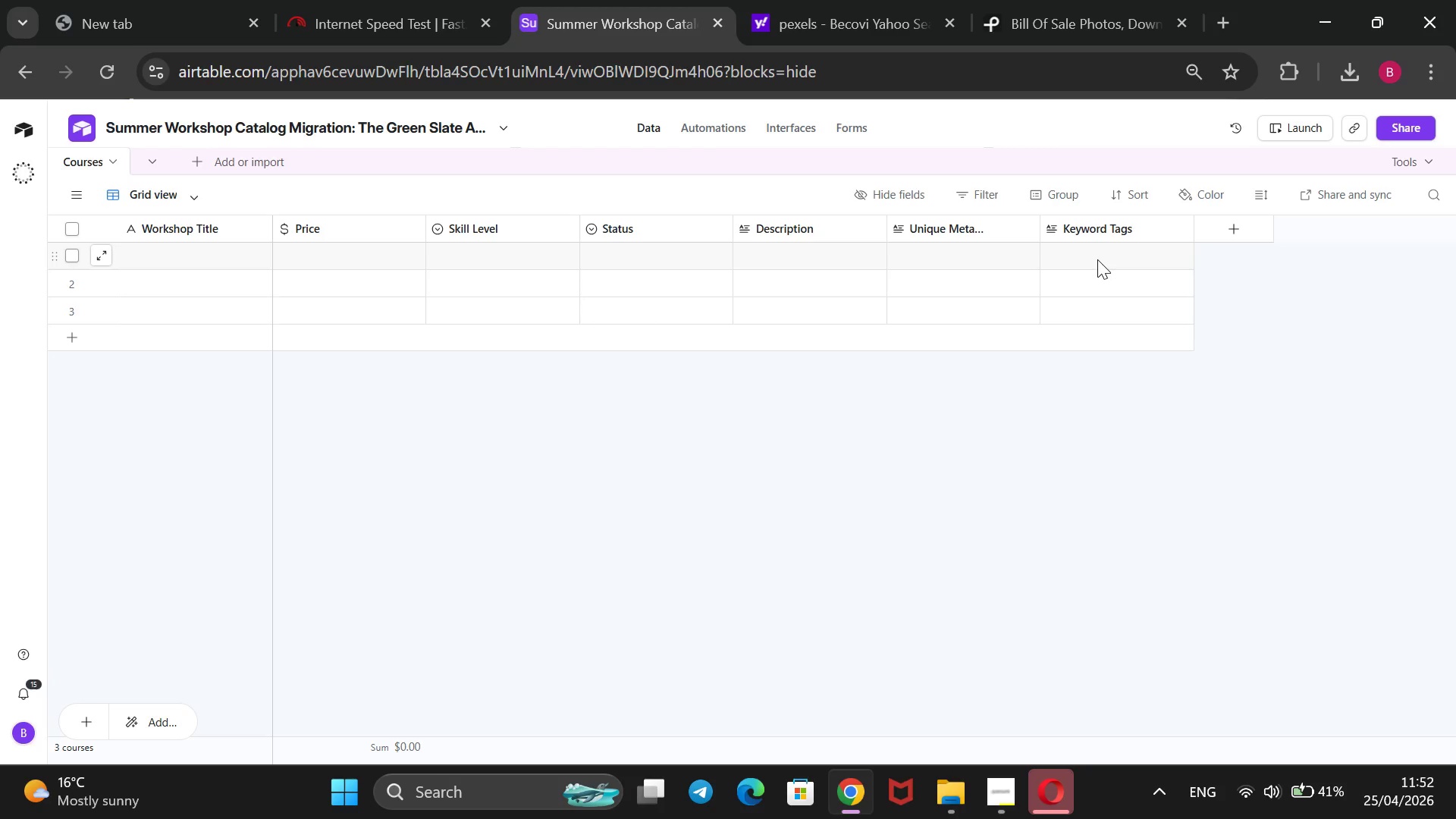 
wait(21.0)
 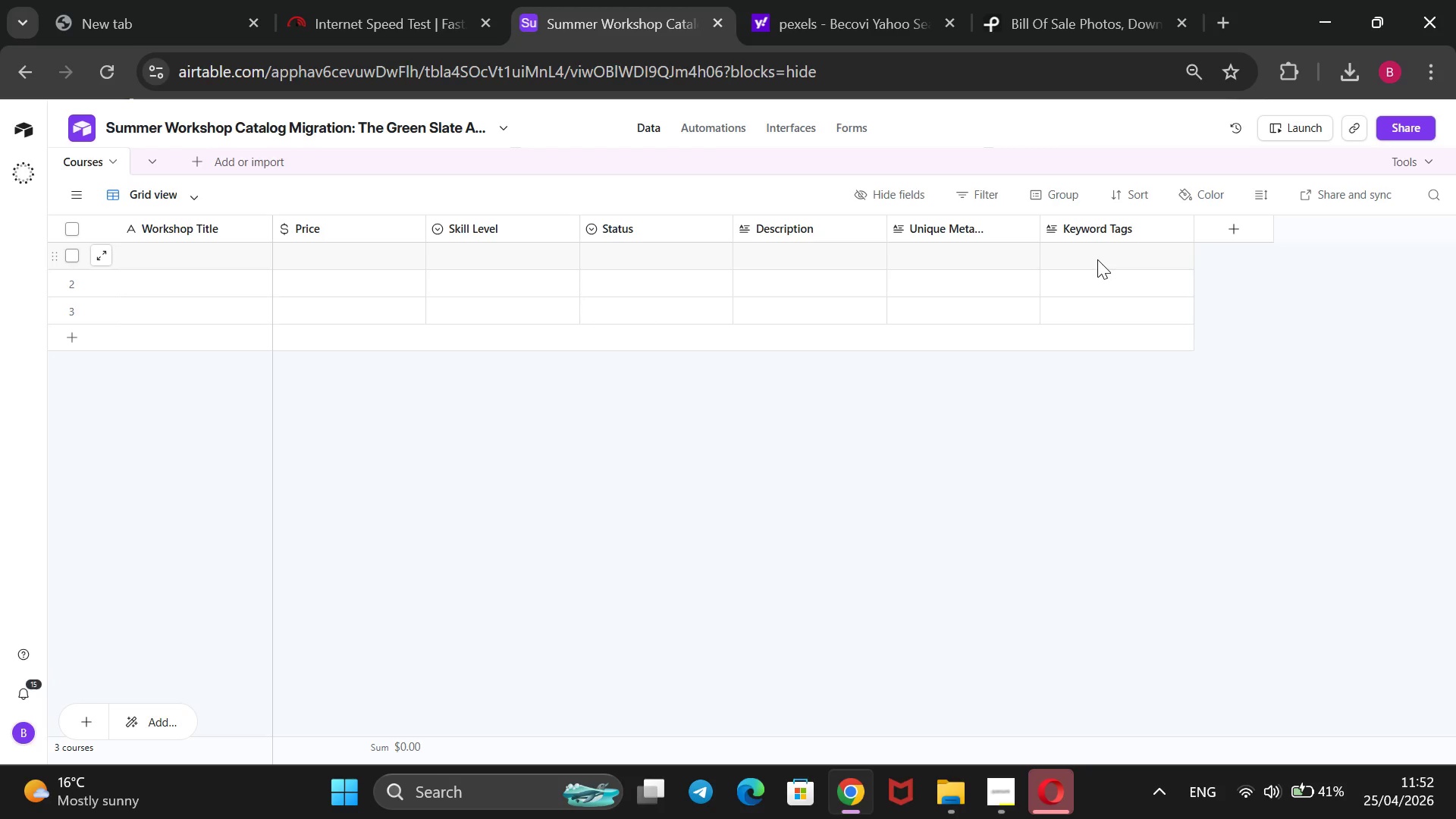 
left_click([1242, 235])
 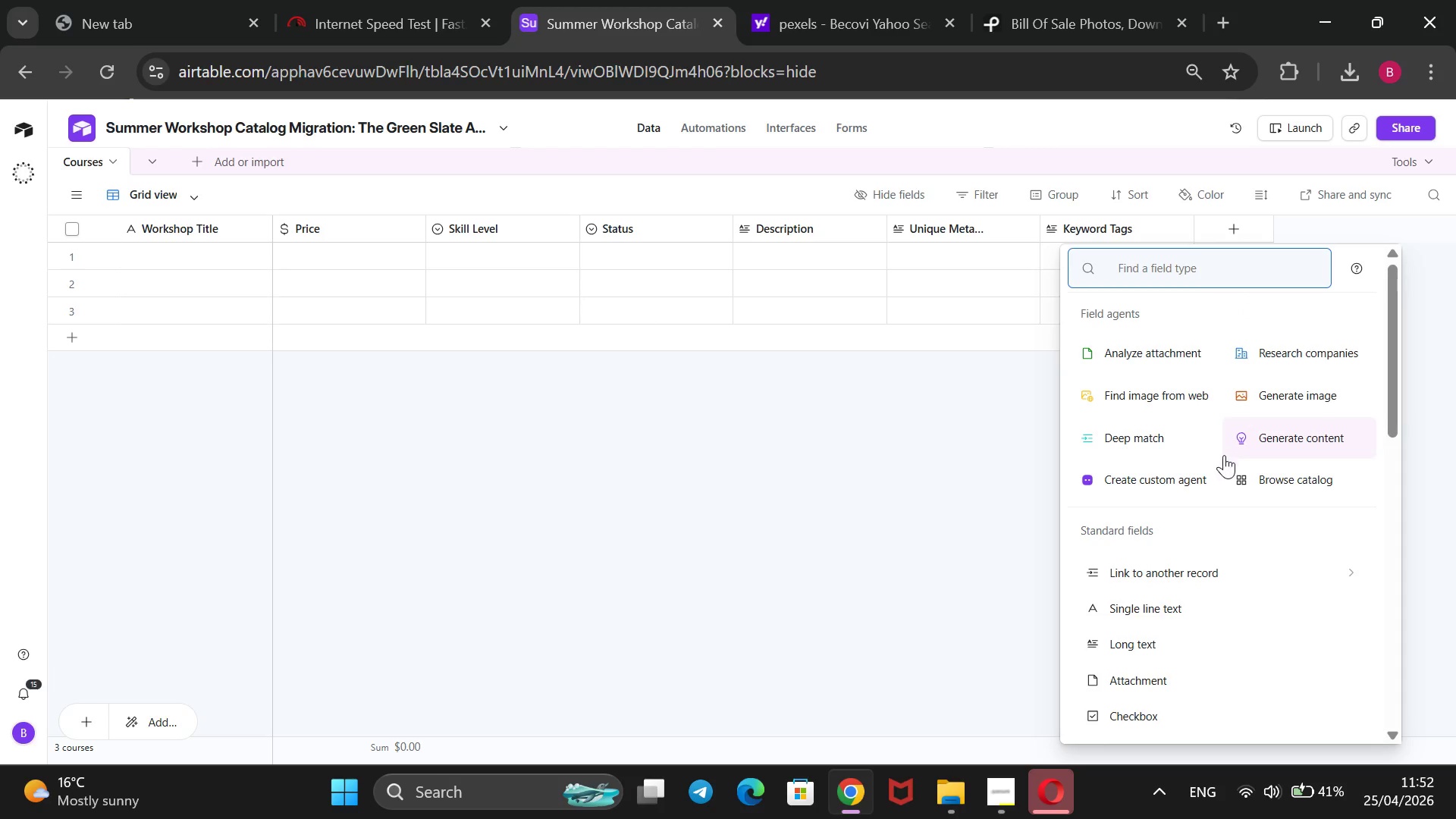 
scroll: coordinate [1183, 644], scroll_direction: down, amount: 3.0
 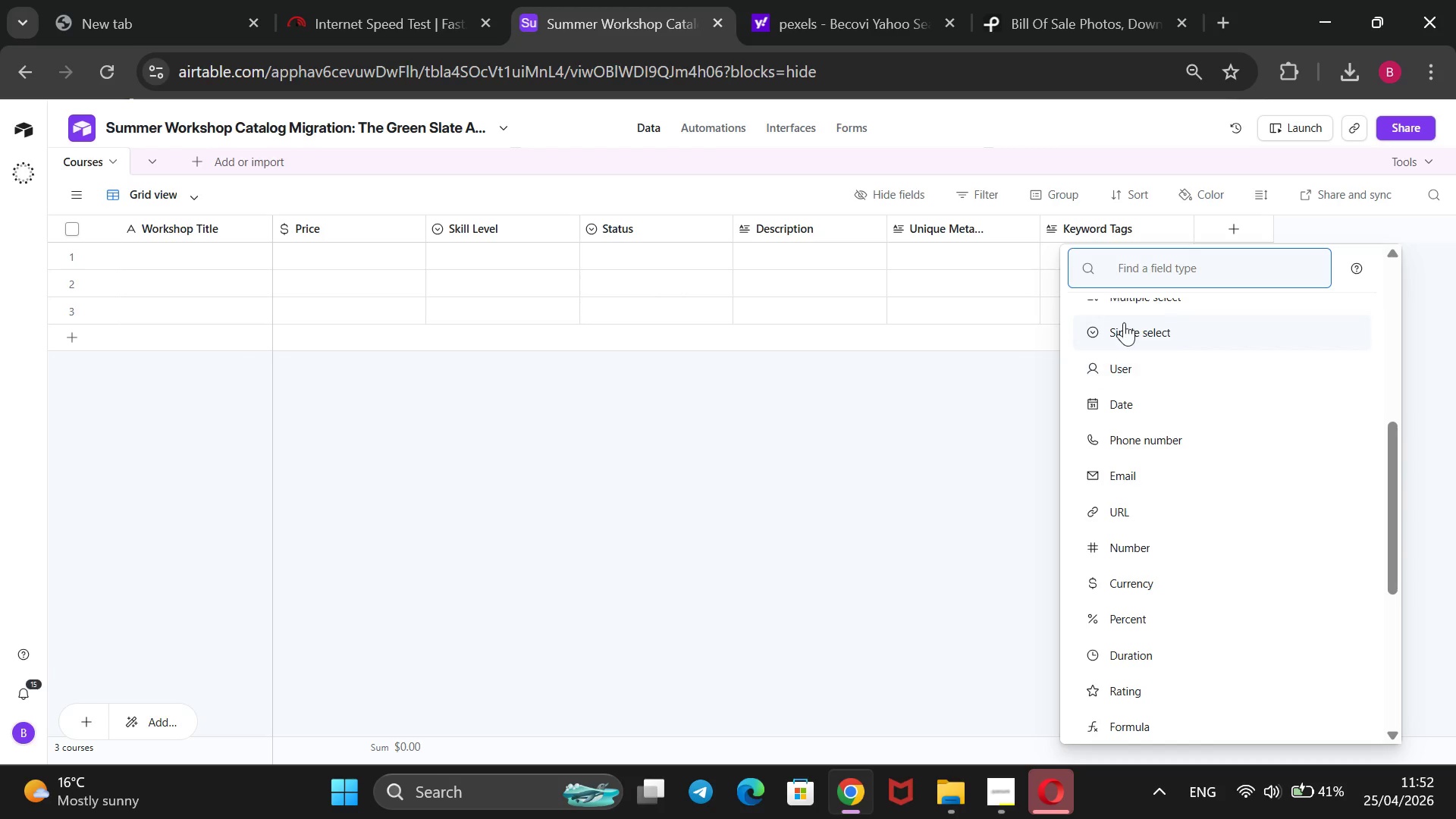 
scroll: coordinate [1116, 322], scroll_direction: up, amount: 1.0
 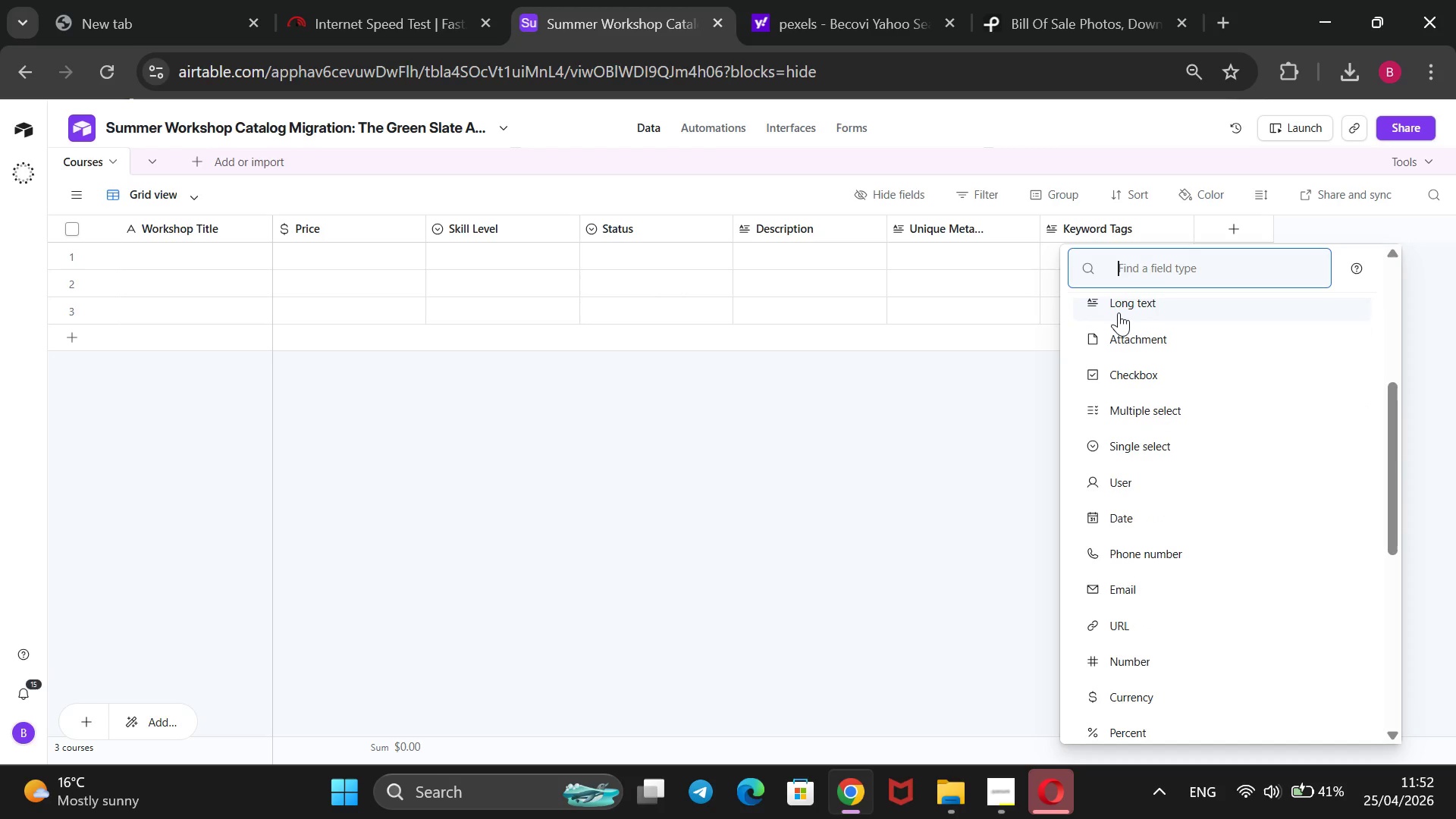 
left_click([1119, 312])
 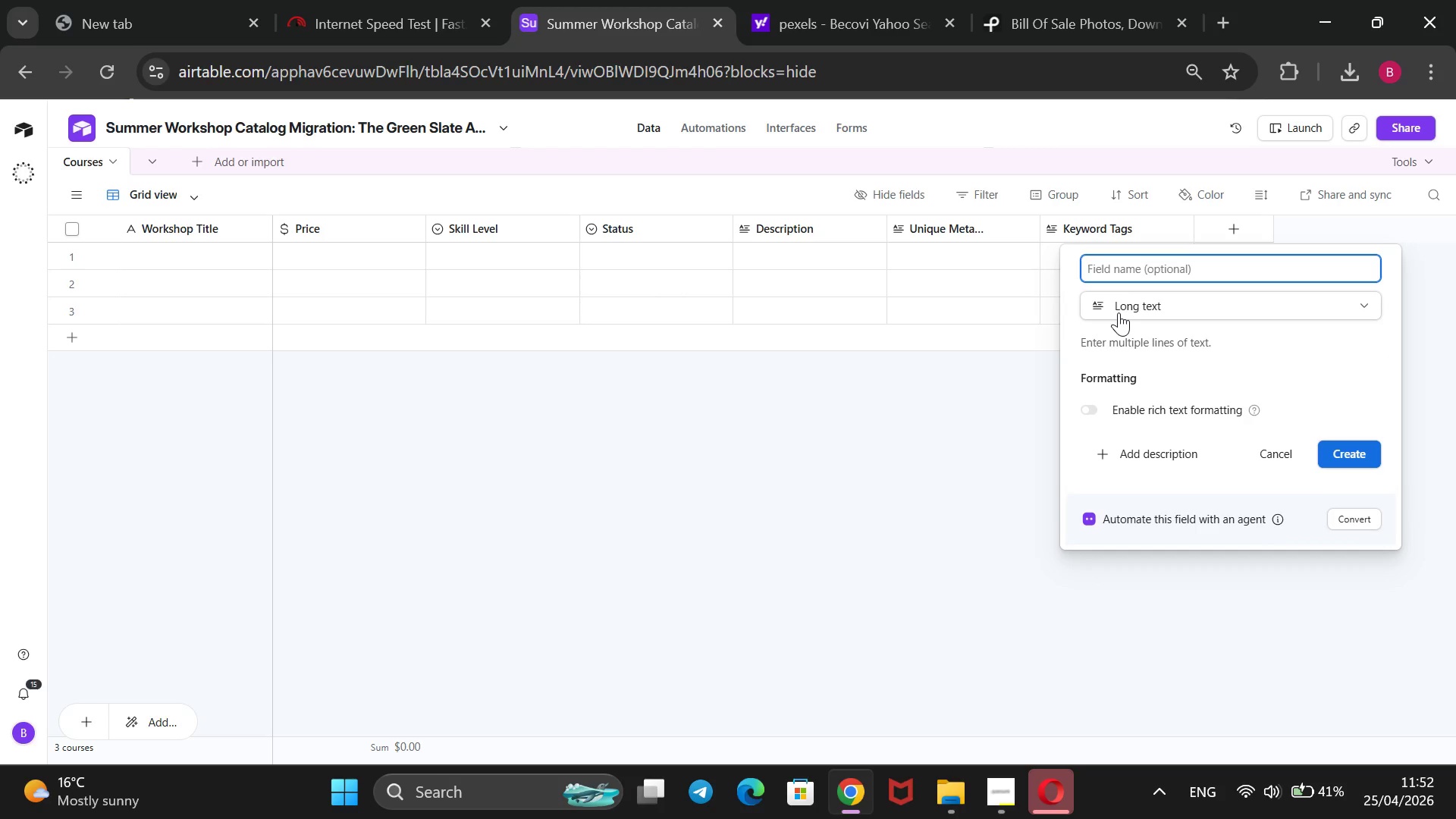 
type(AT)
 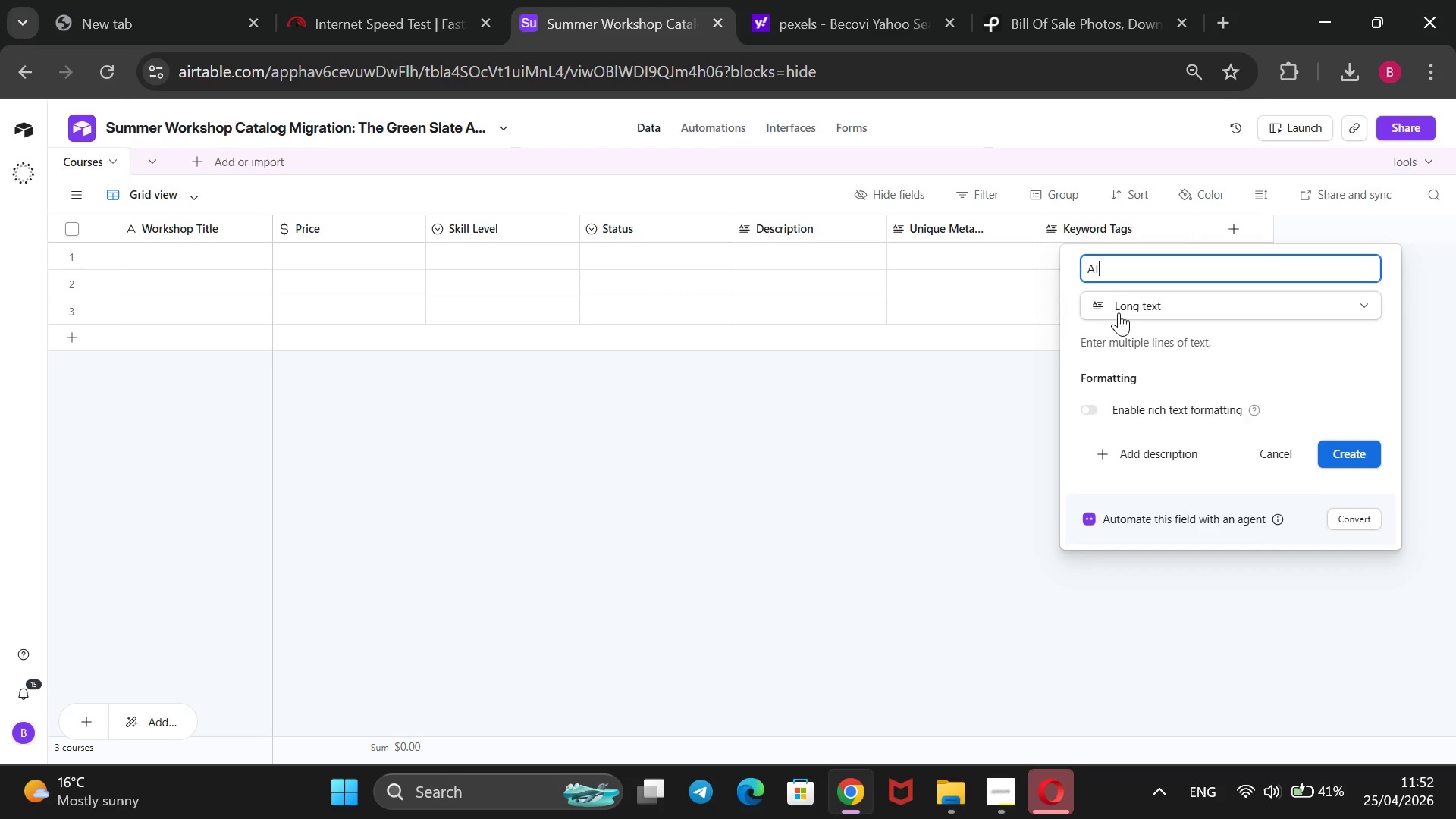 
key(ArrowLeft)
 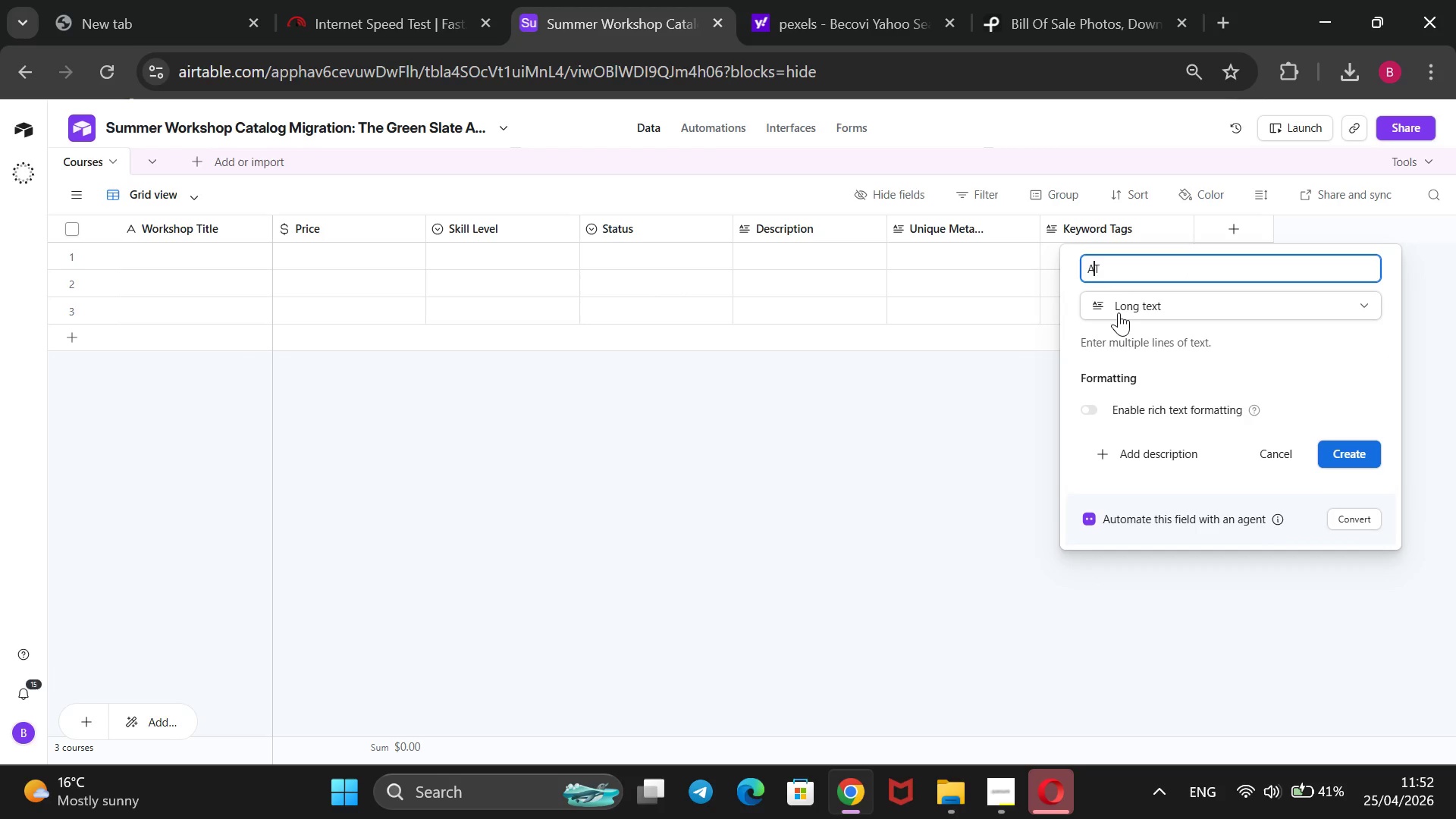 
type(lt )
 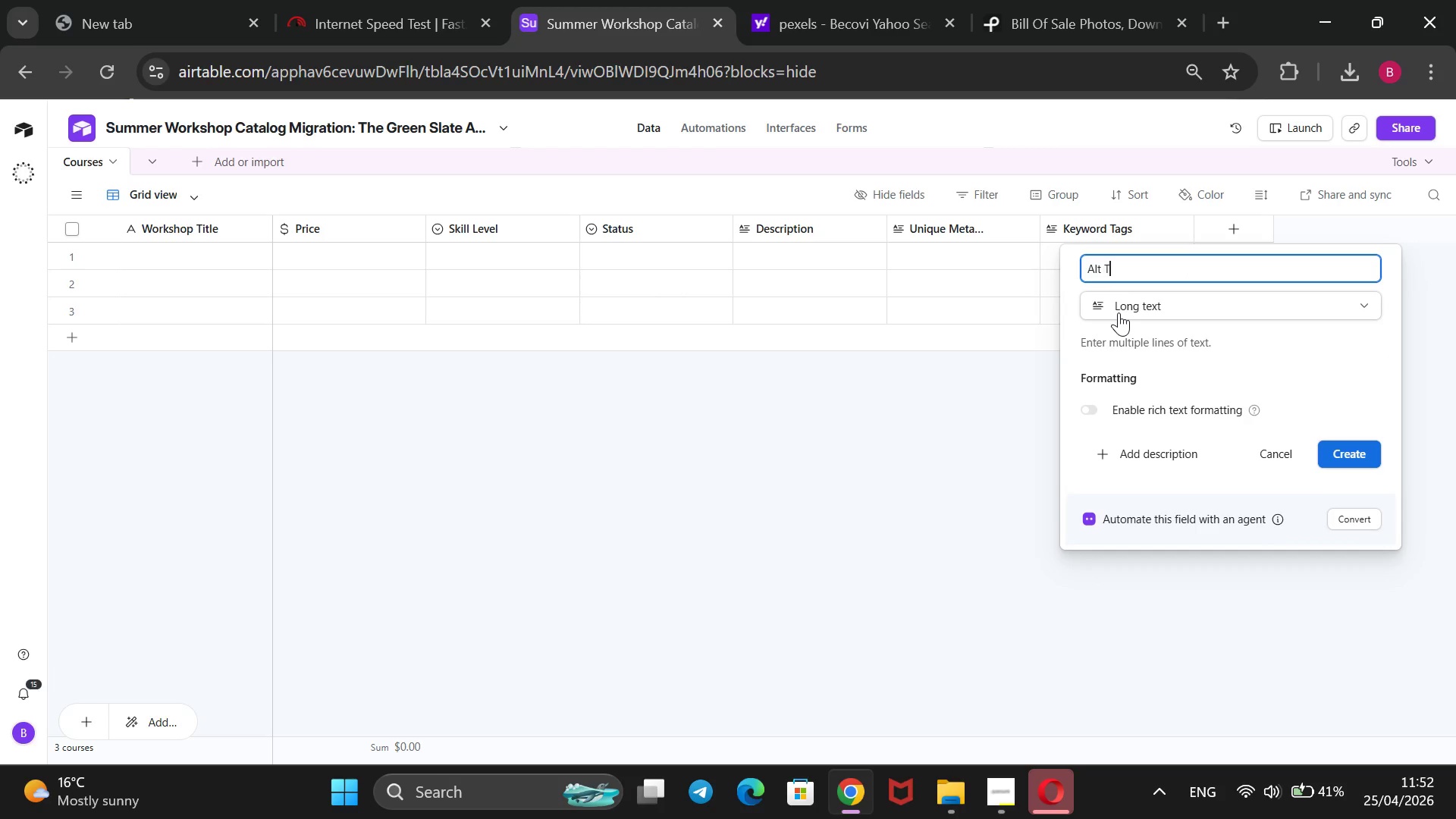 
key(ArrowRight)
 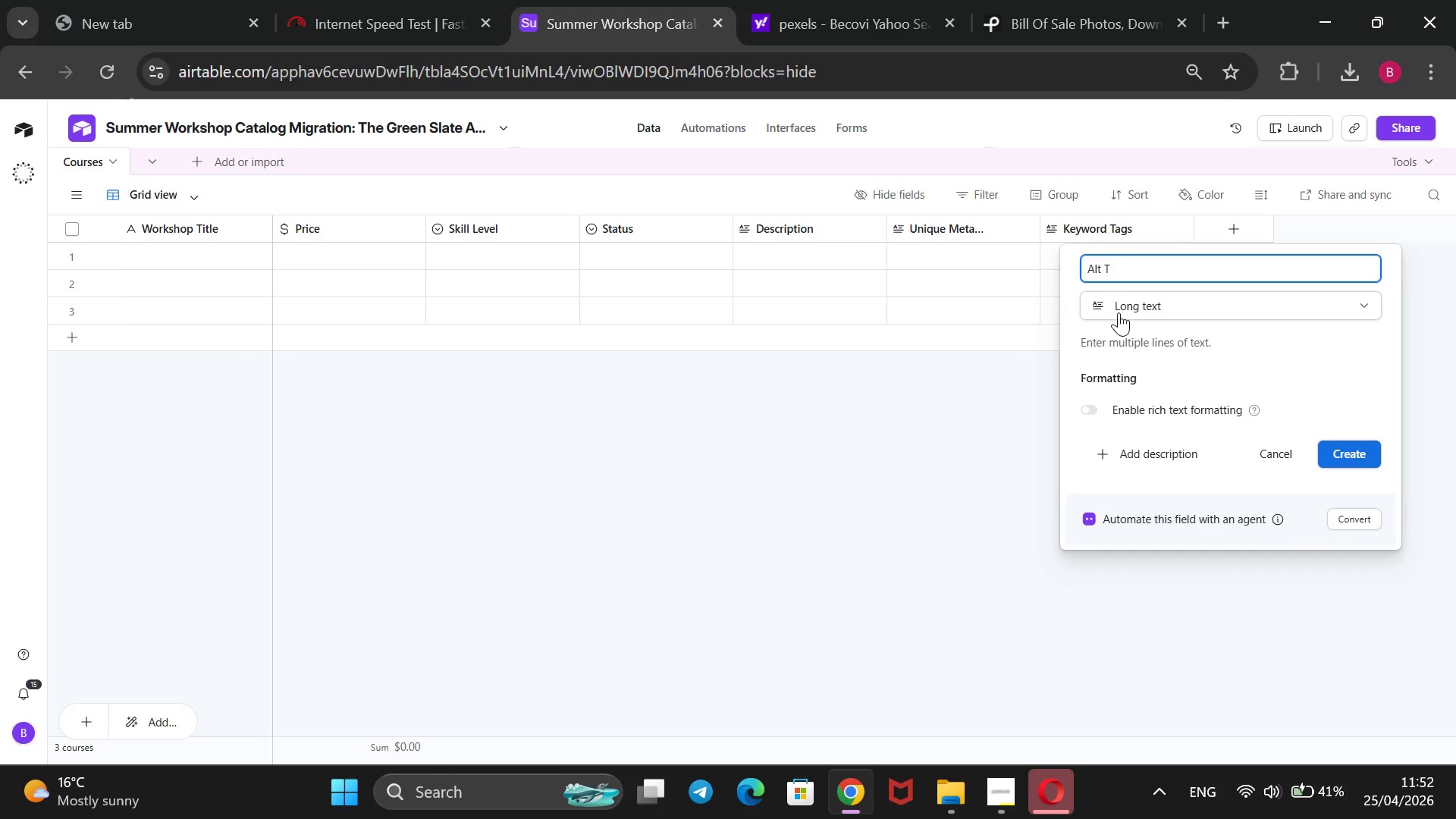 
type(ext)
 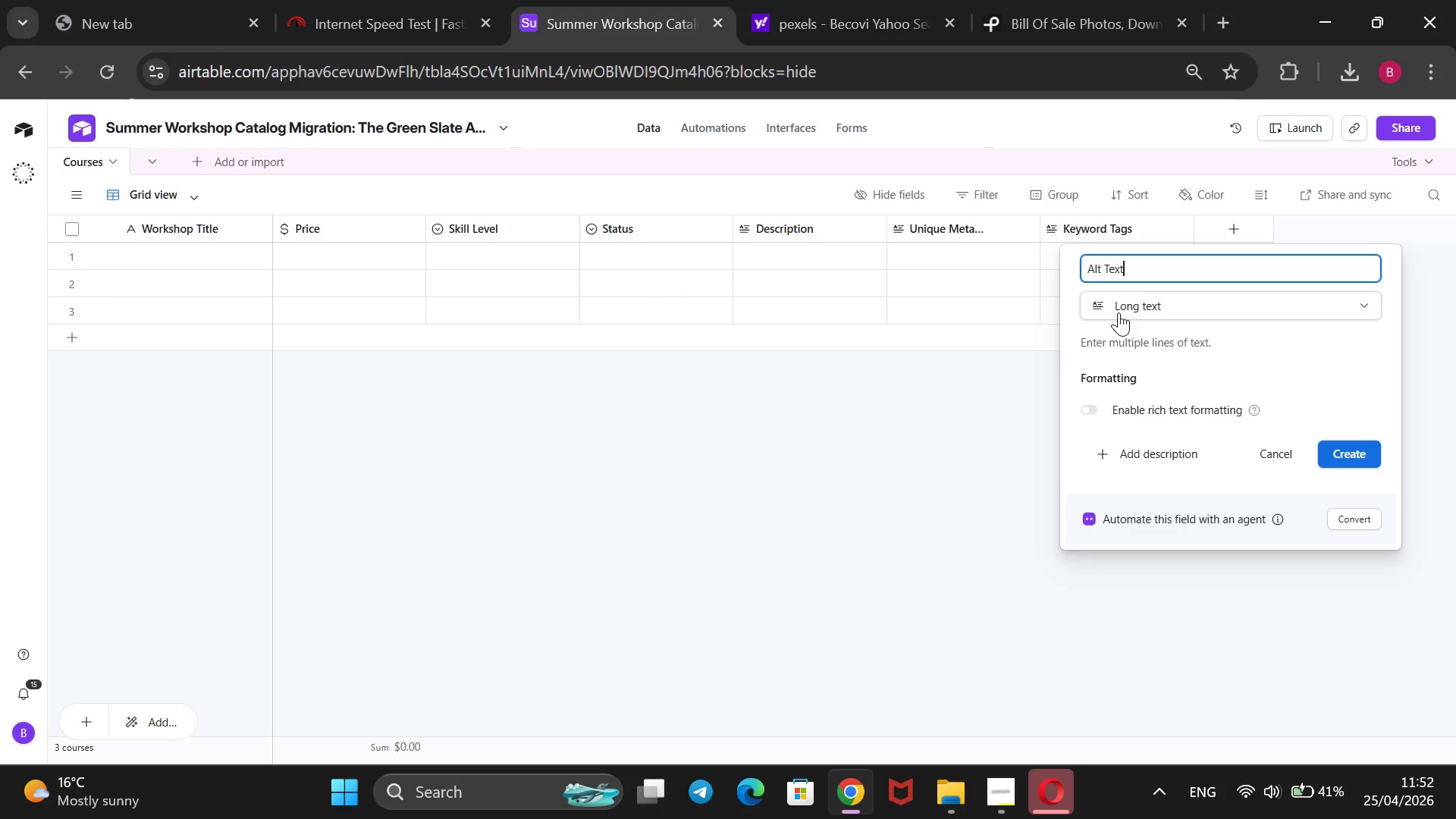 
key(Enter)
 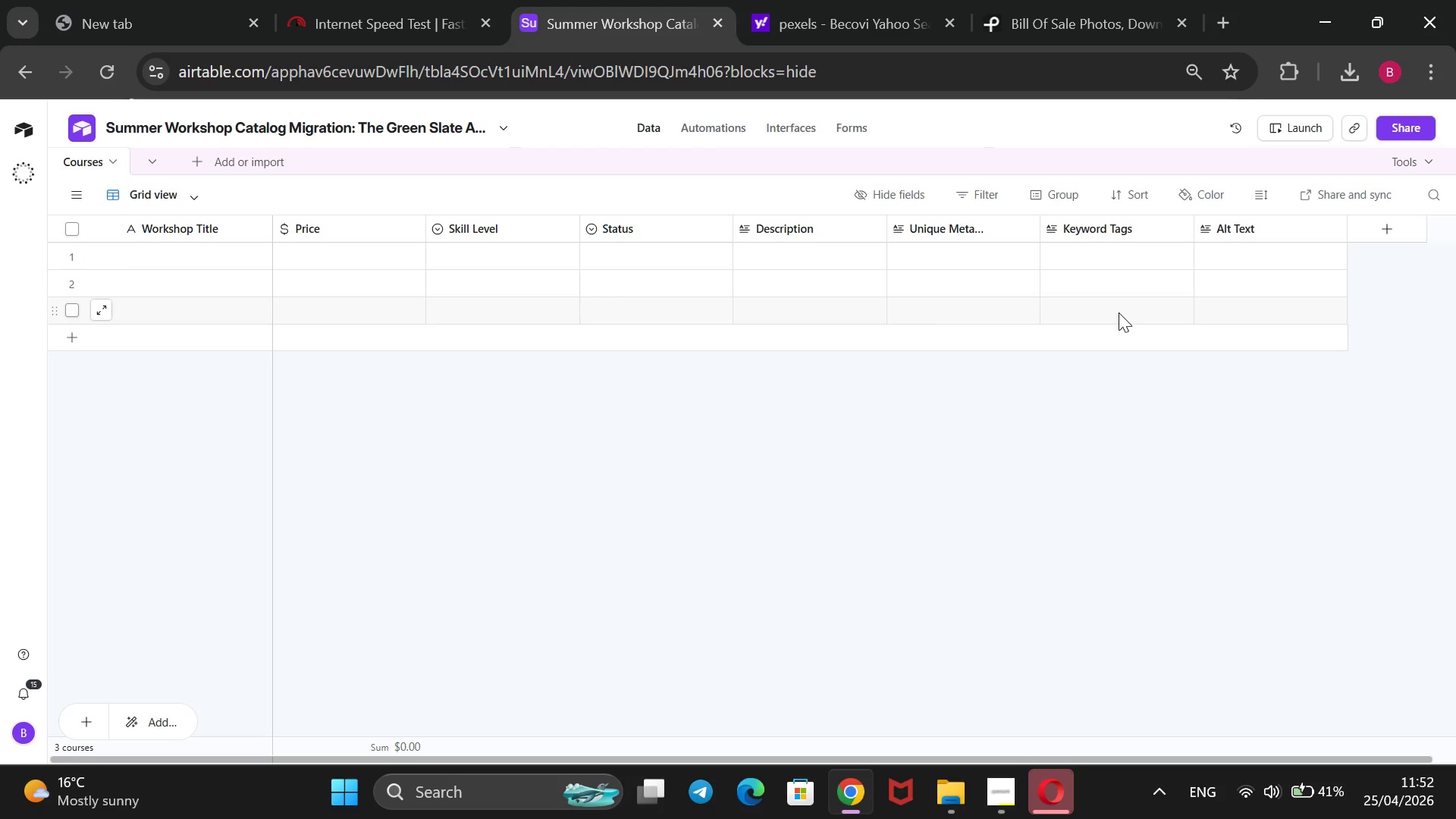 
wait(22.61)
 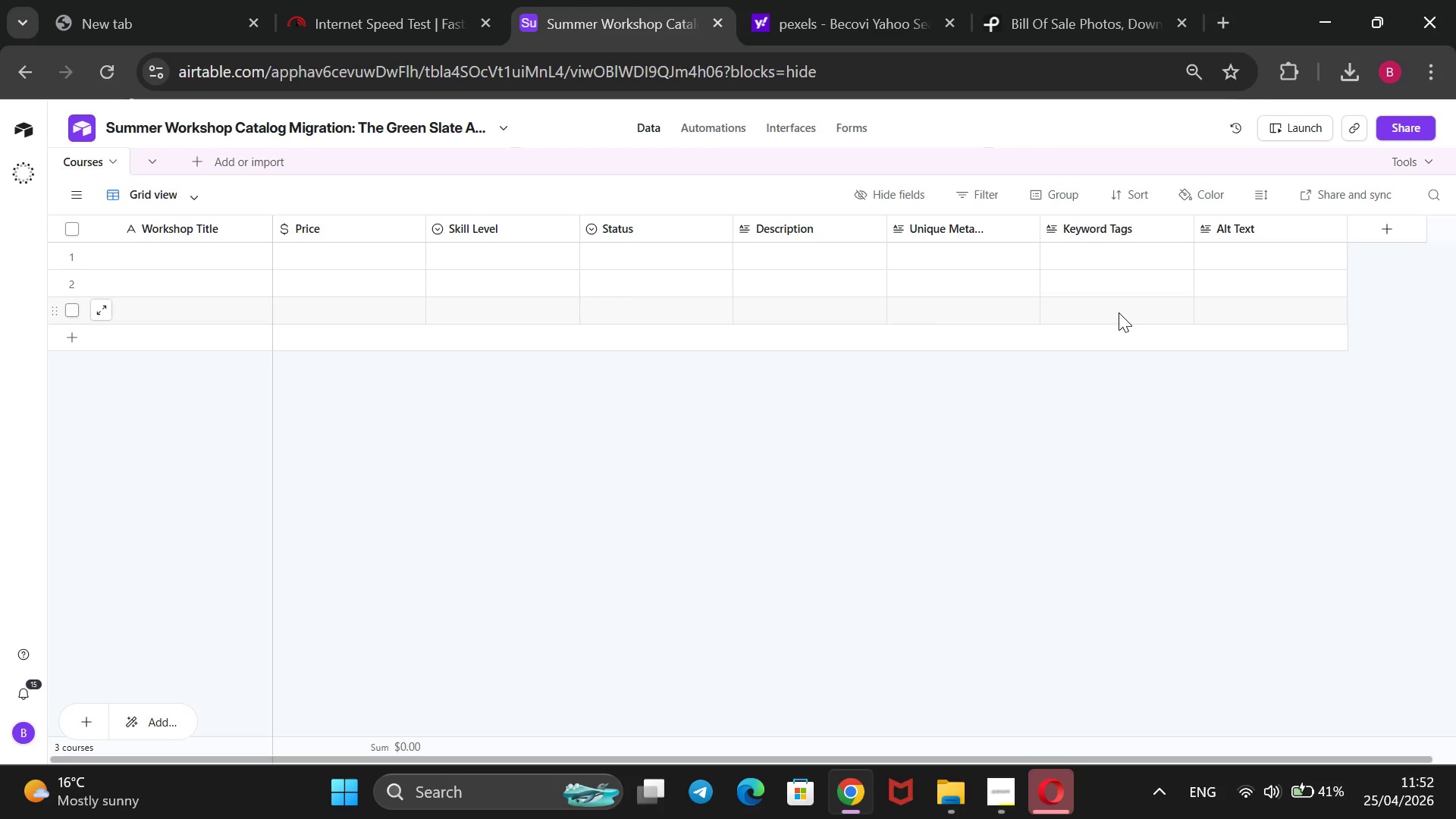 
left_click([1000, 785])